 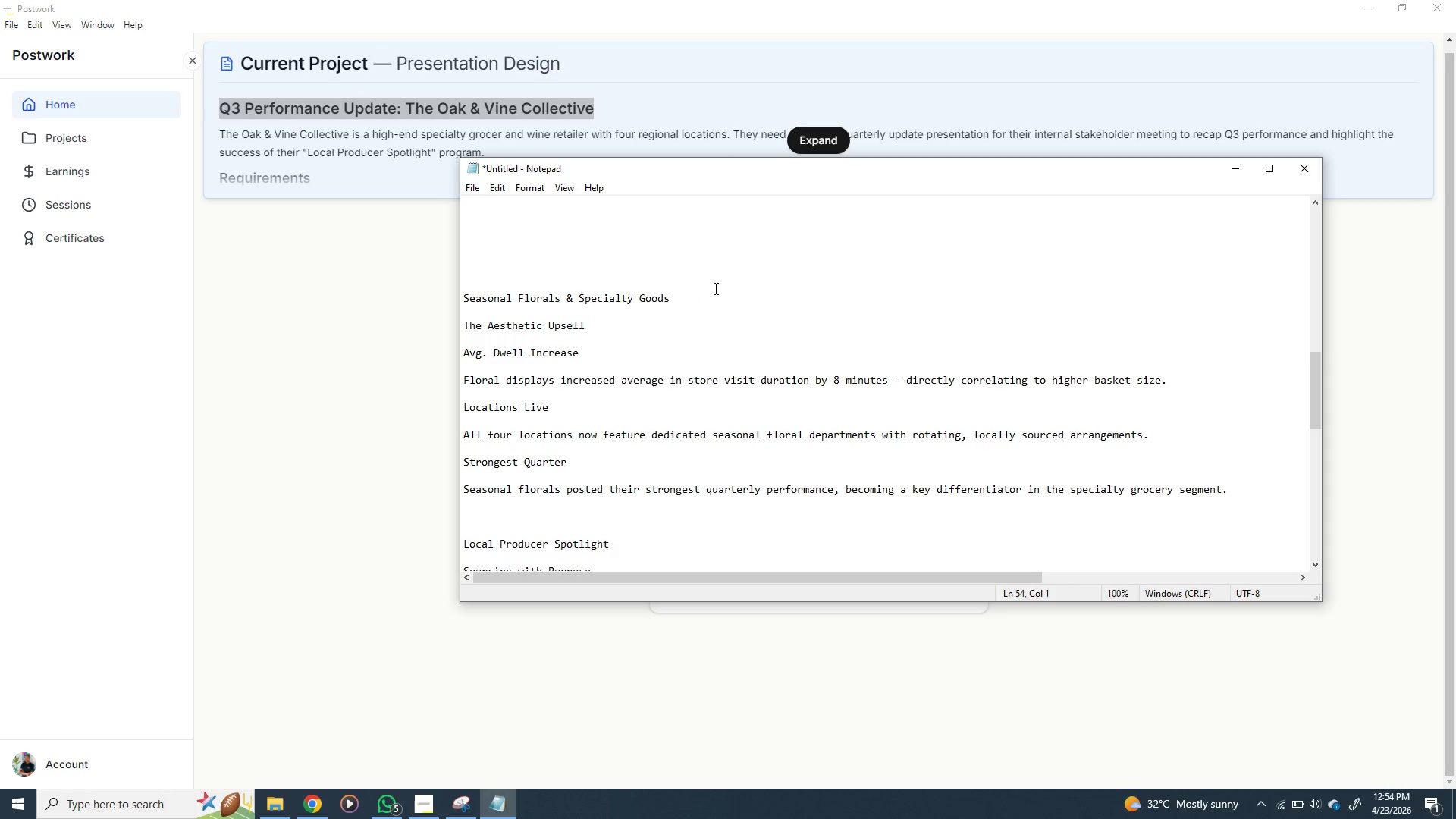 
left_click_drag(start_coordinate=[673, 300], to_coordinate=[460, 296])
 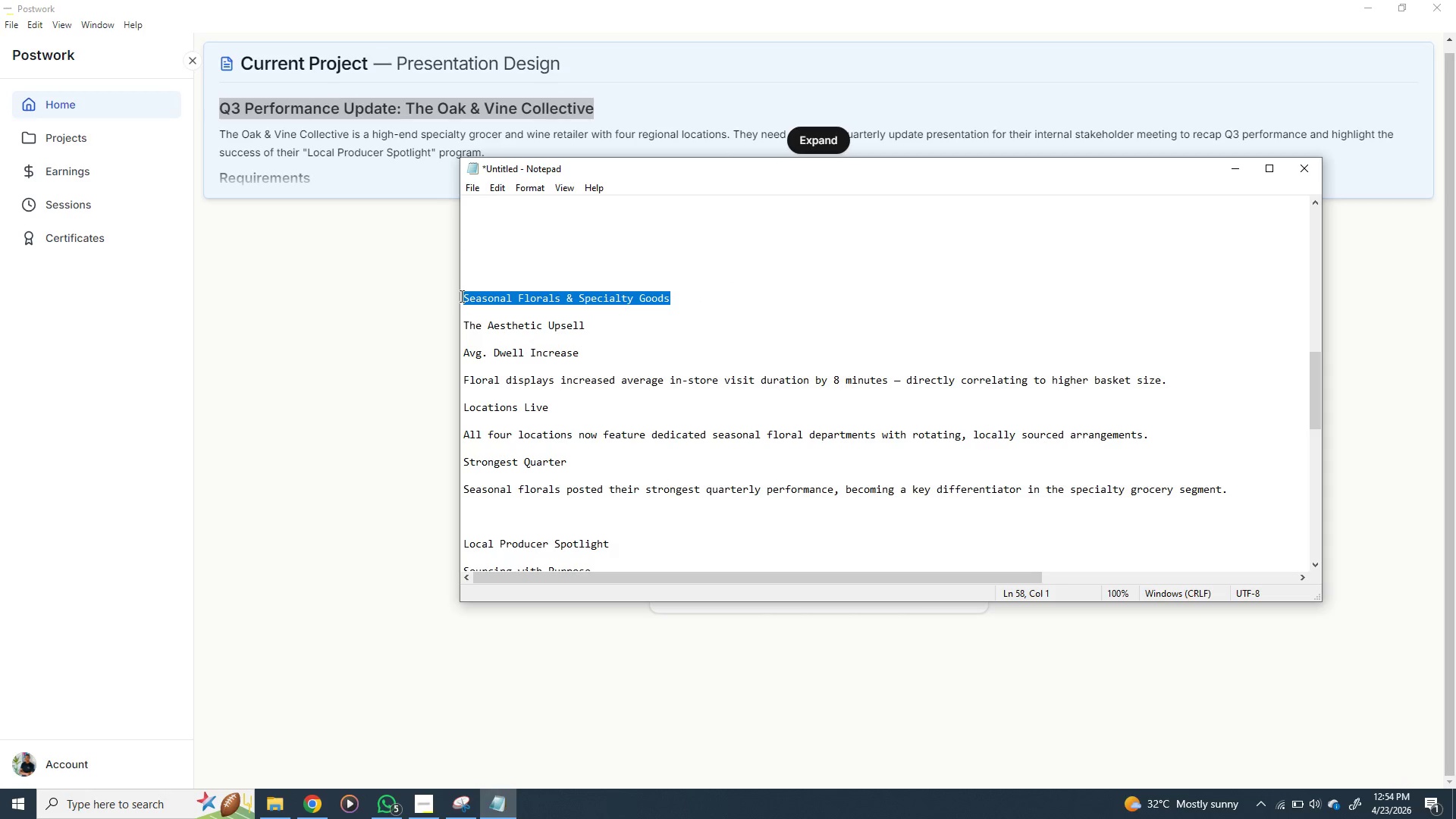 
key(Backspace)
 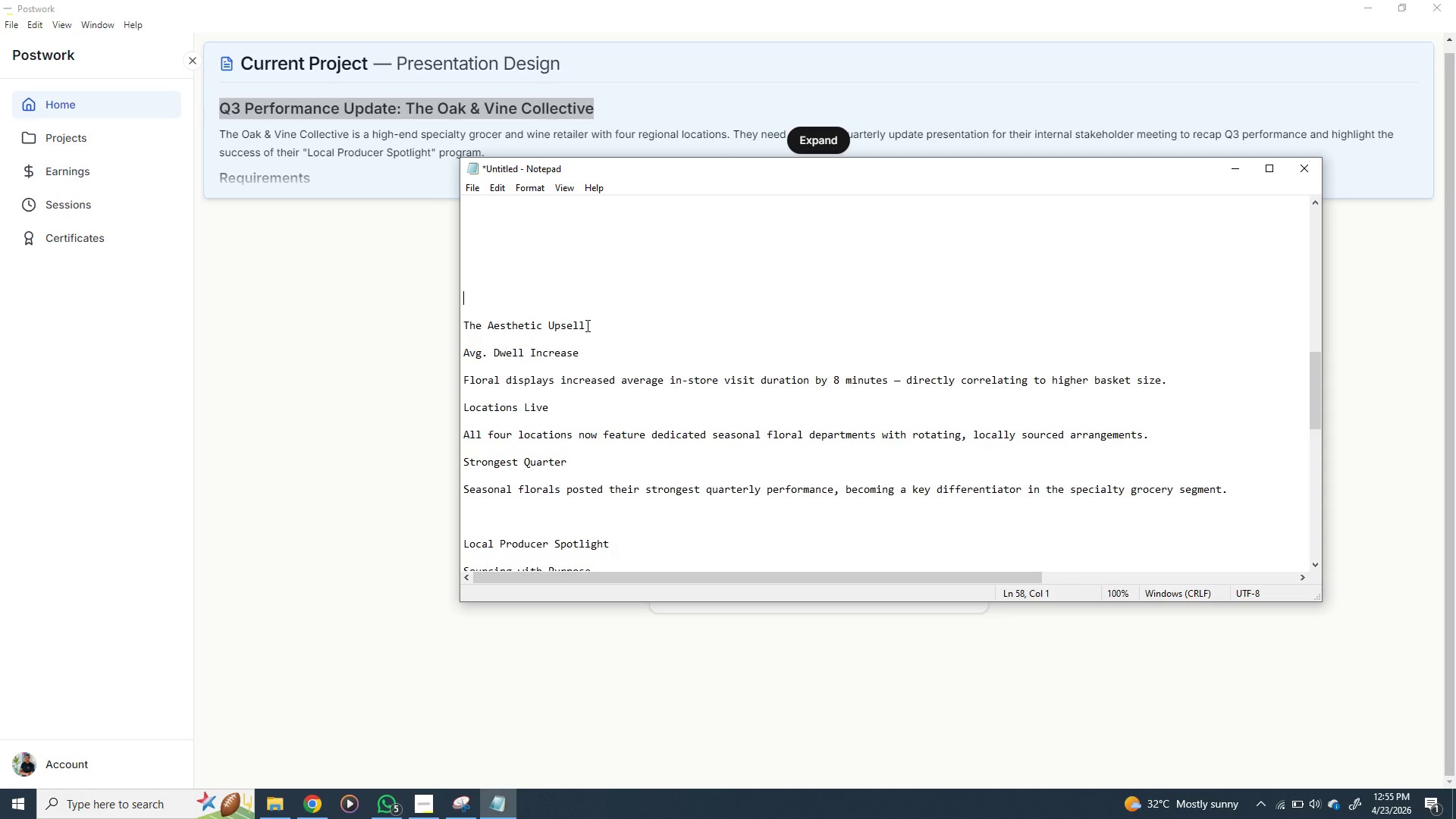 
left_click_drag(start_coordinate=[586, 325], to_coordinate=[460, 325])
 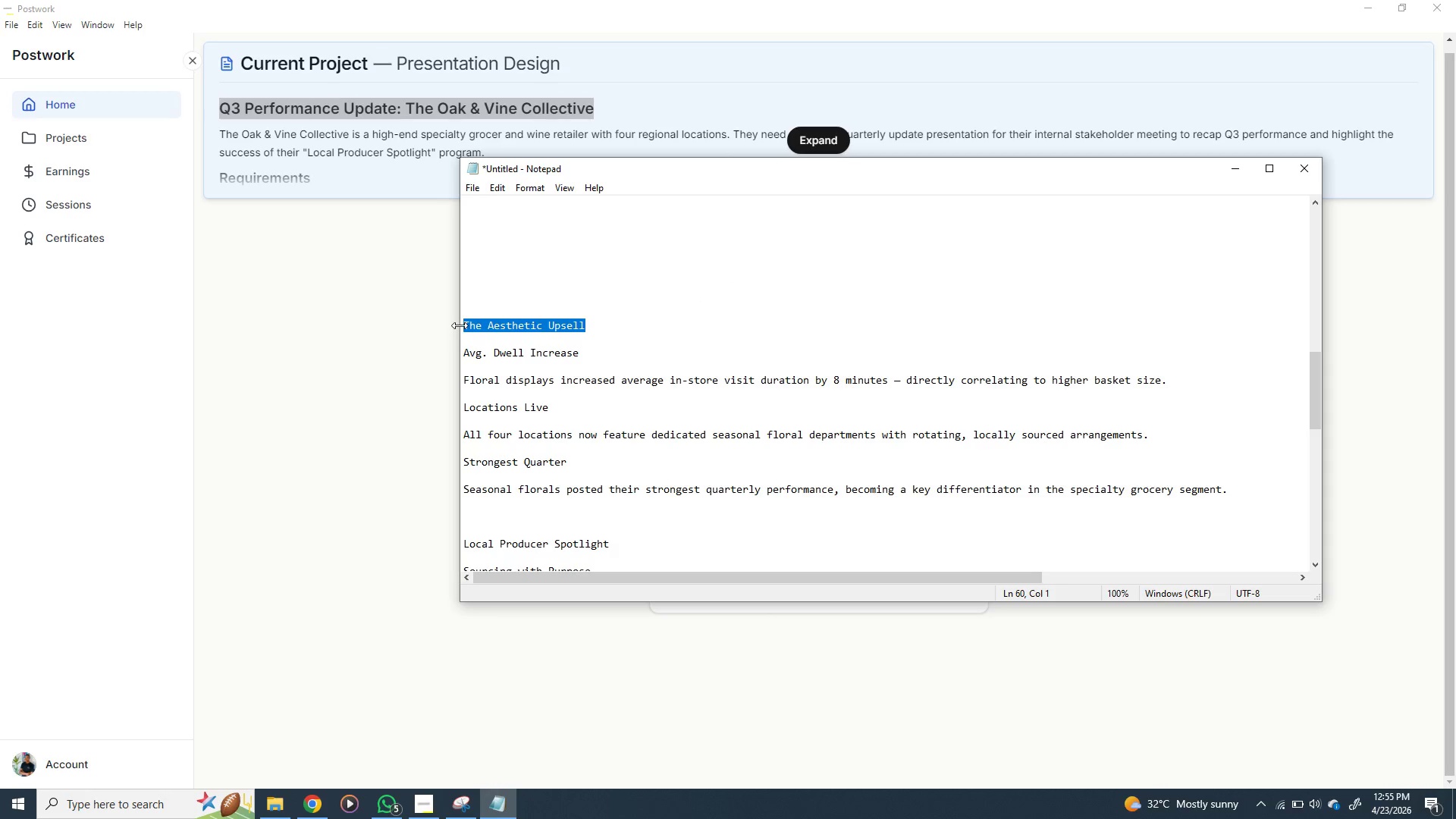 
key(Control+X)
 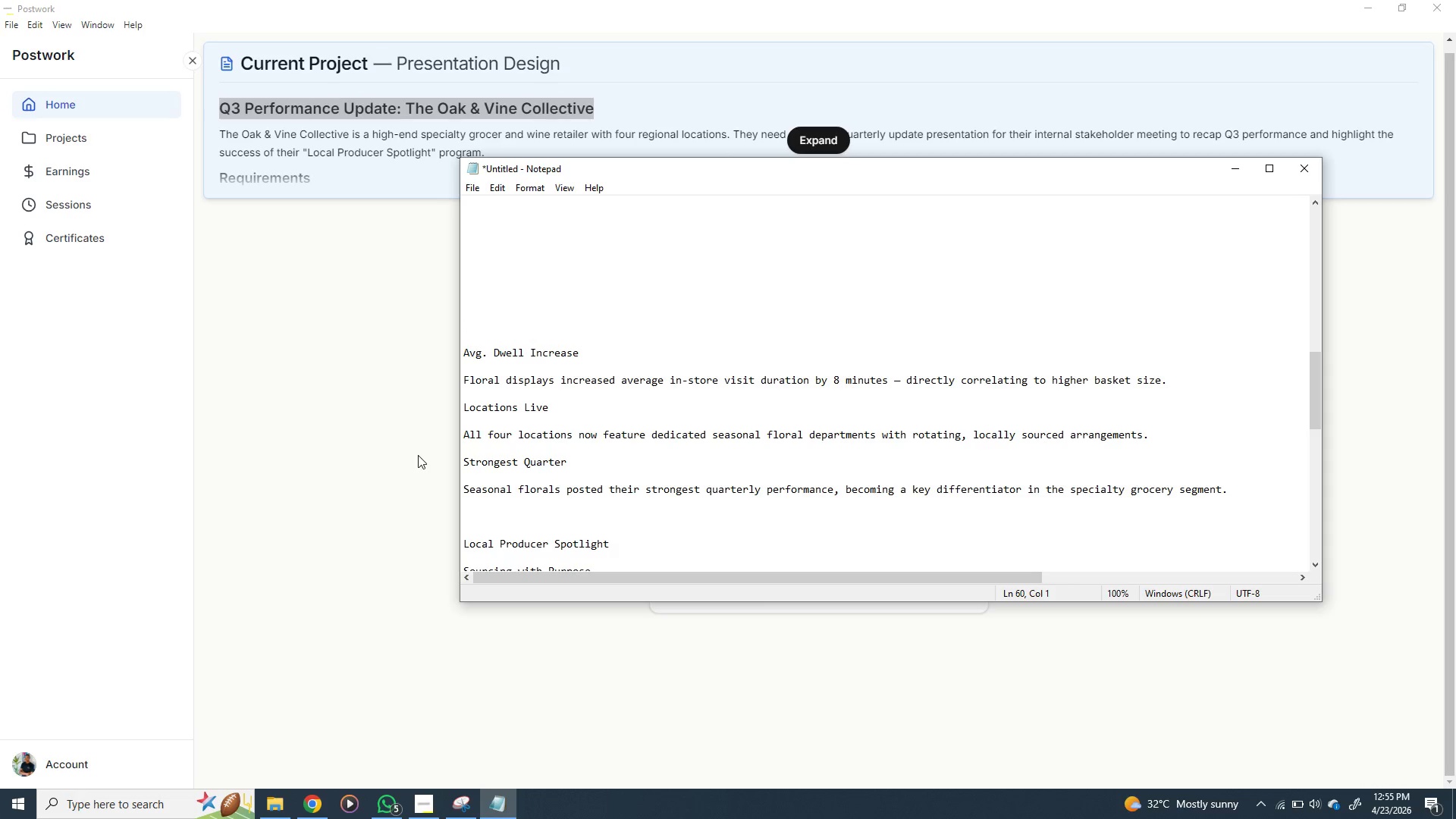 
left_click([419, 431])